 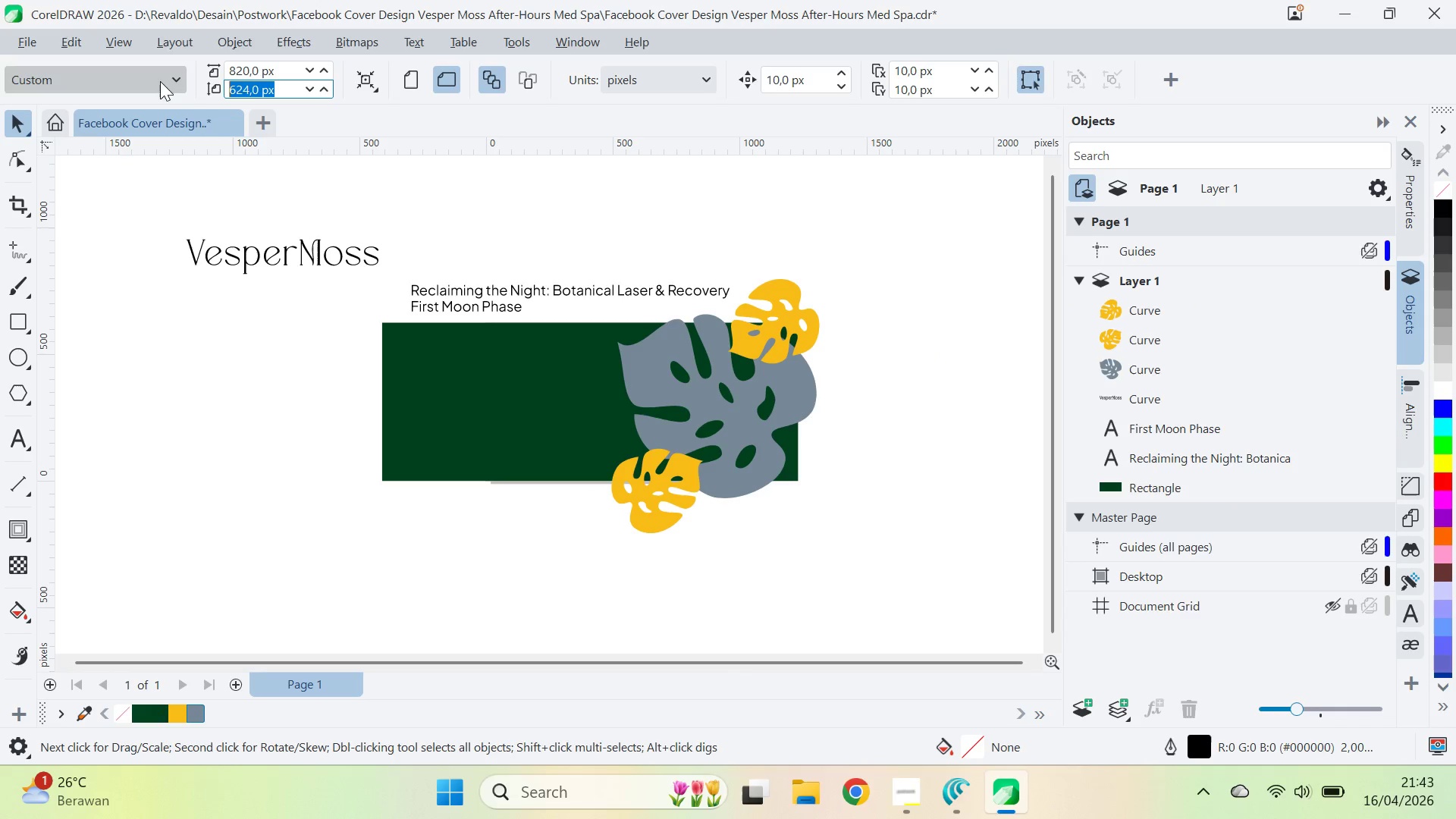 
key(Control+ControlLeft)
 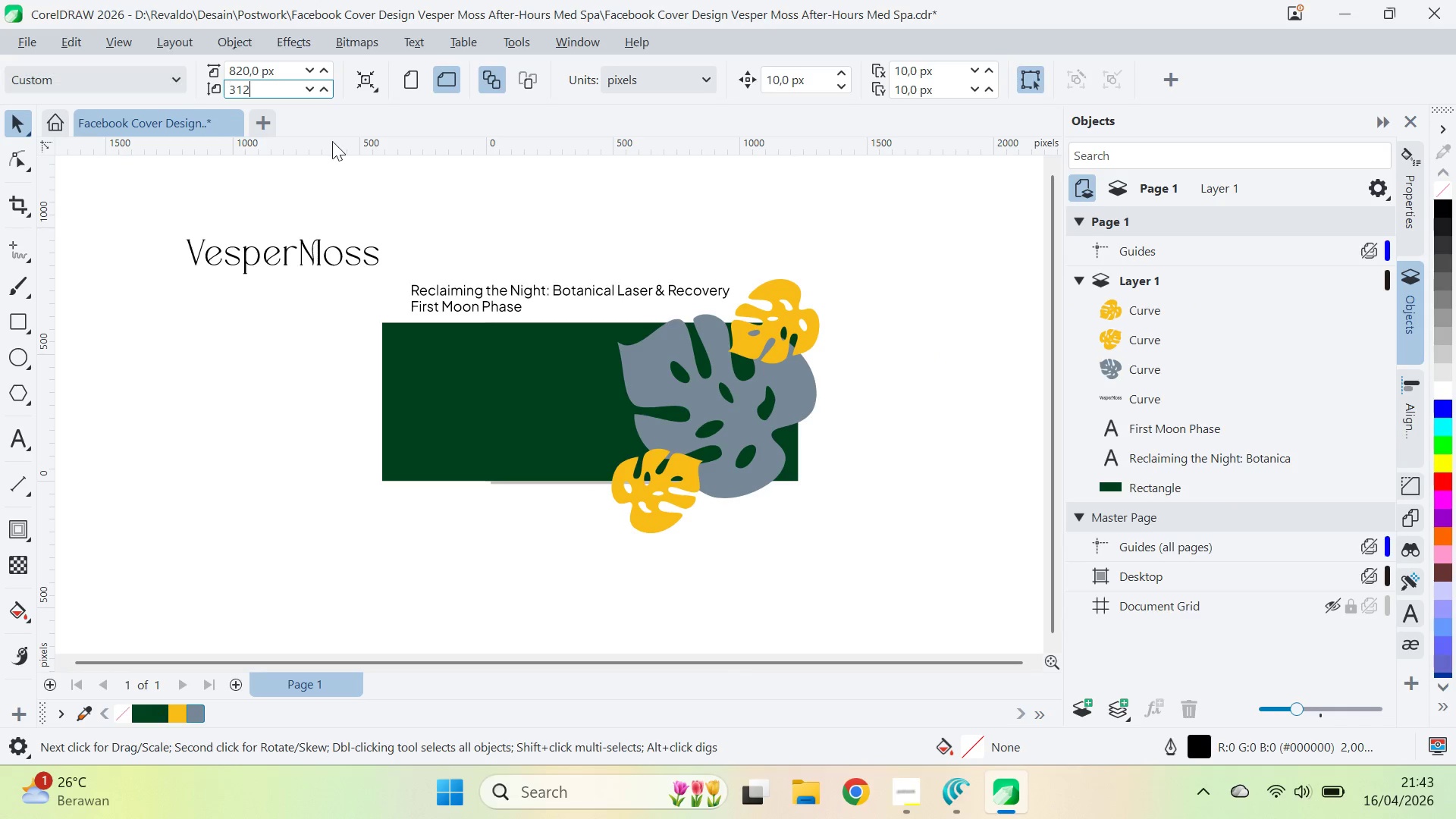 
key(Control+V)
 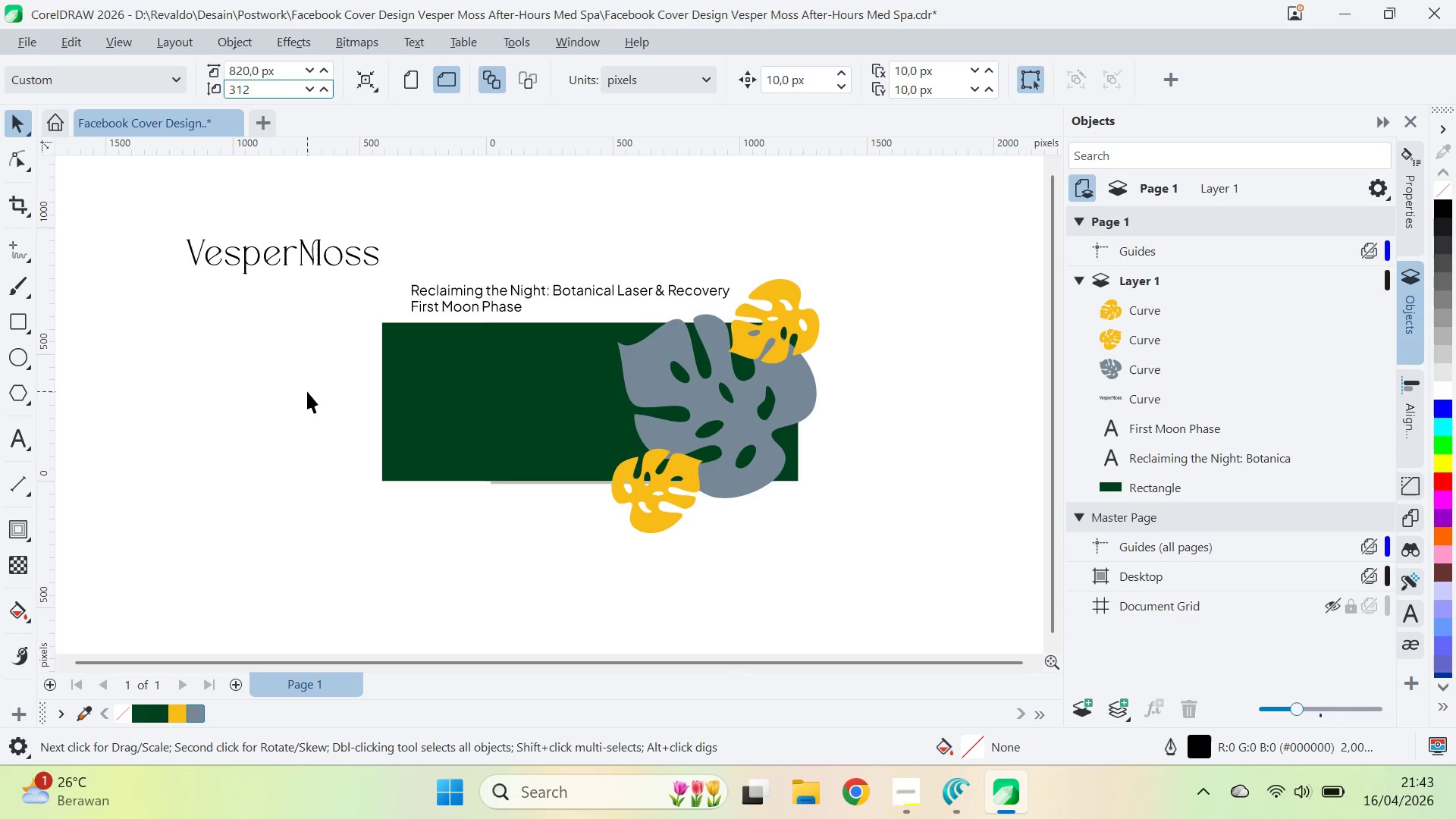 
key(Shift+ShiftRight)
 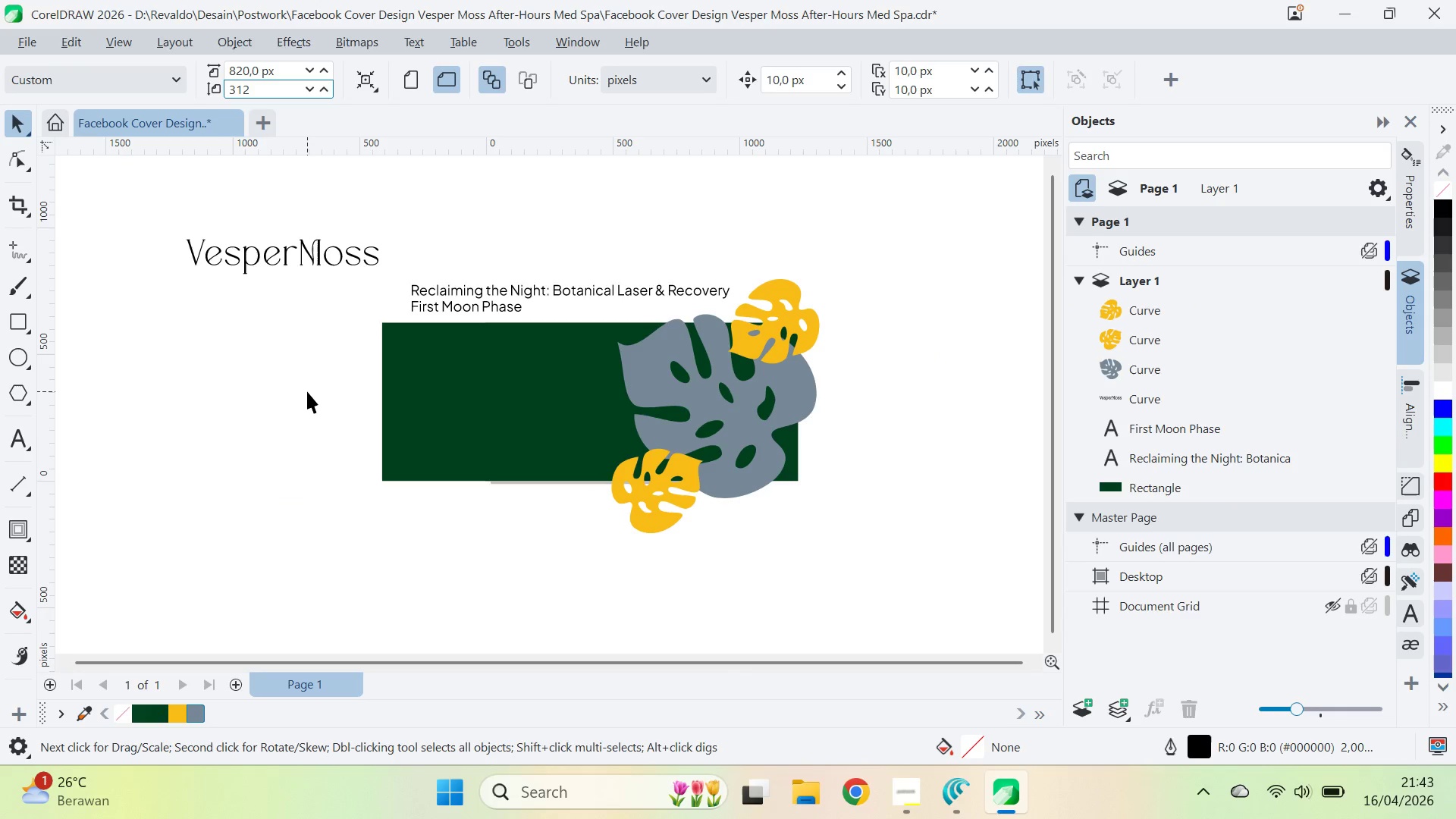 
key(Enter)
 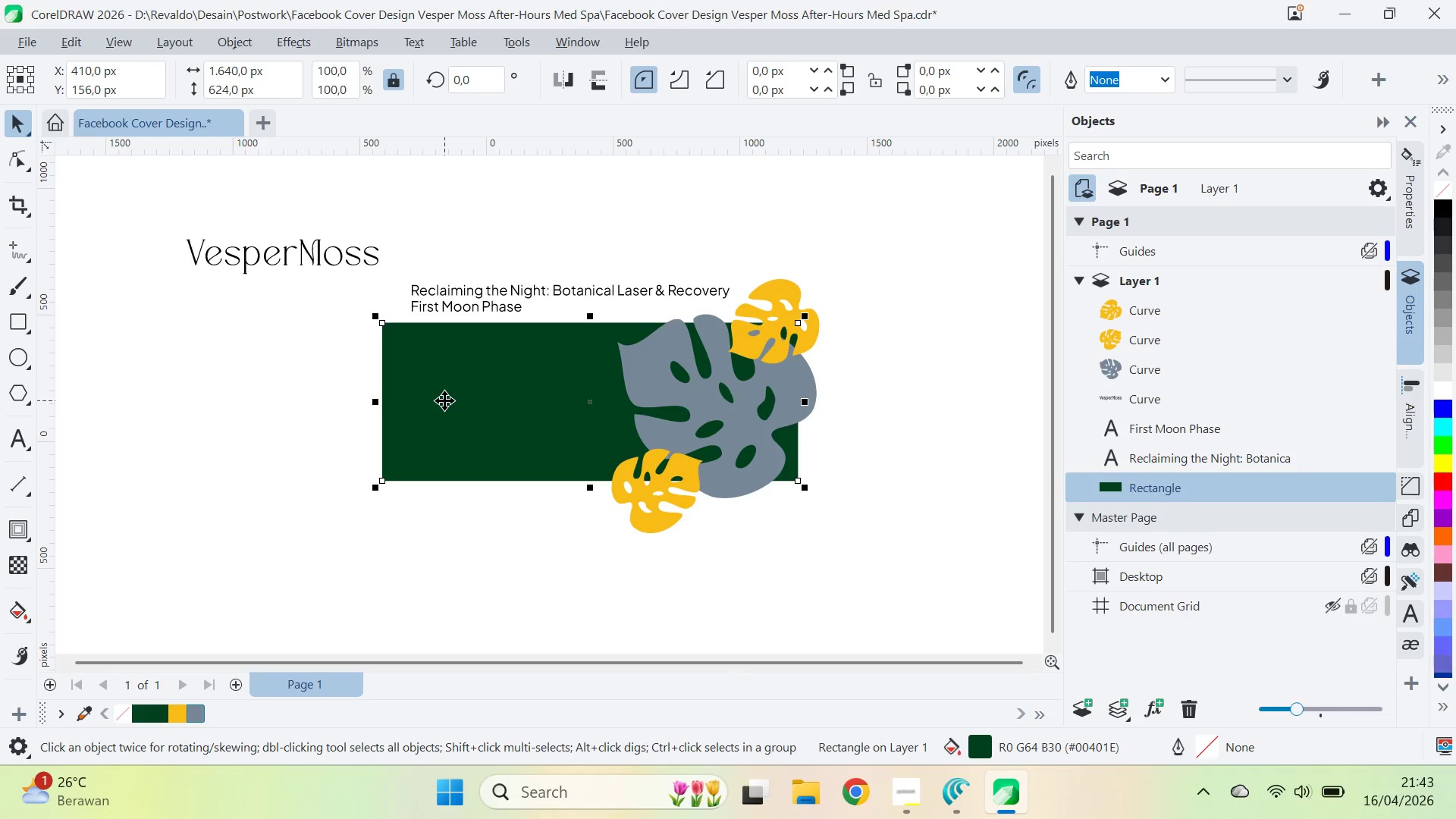 
key(Delete)
 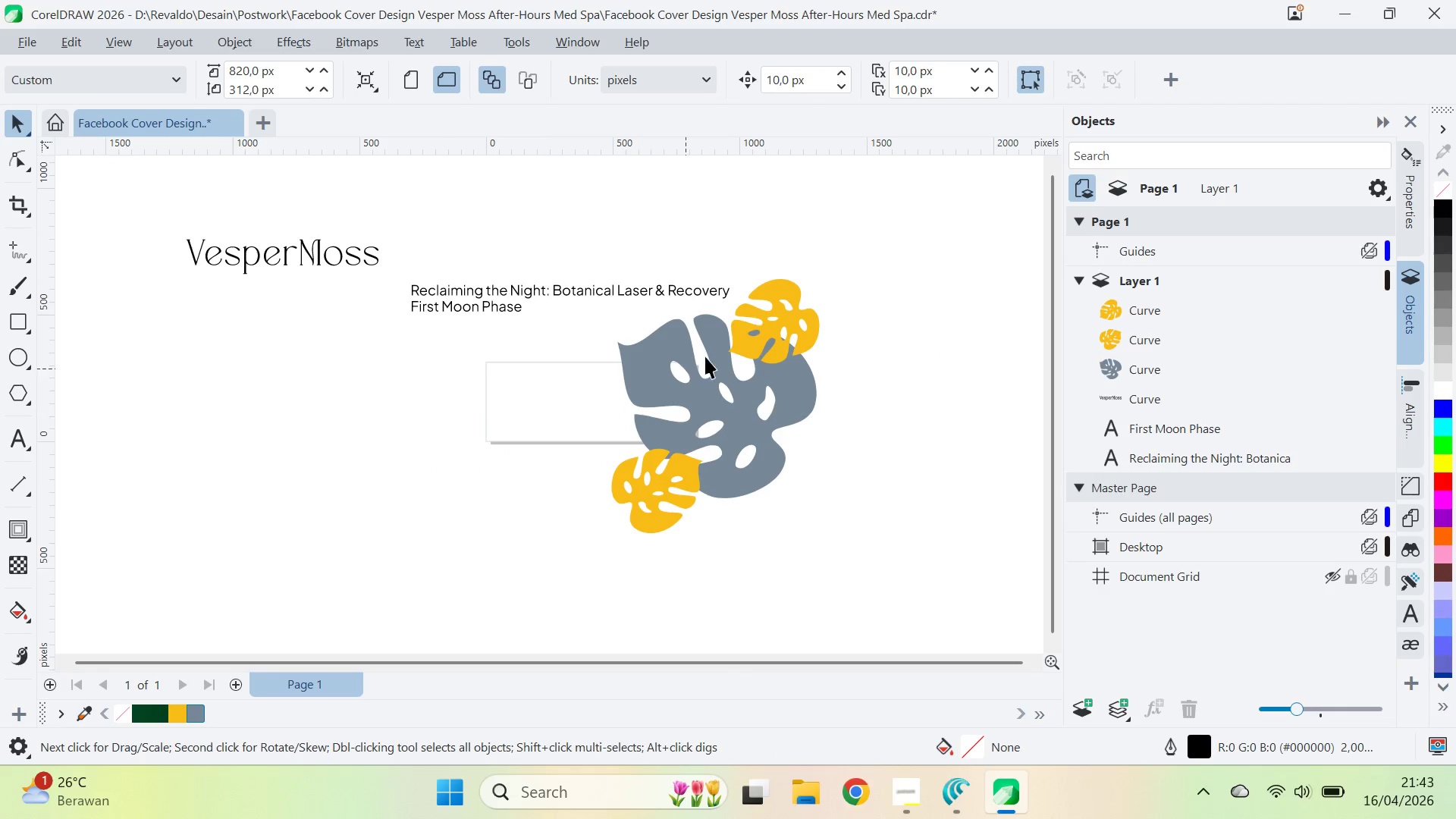 
left_click_drag(start_coordinate=[871, 251], to_coordinate=[598, 604])
 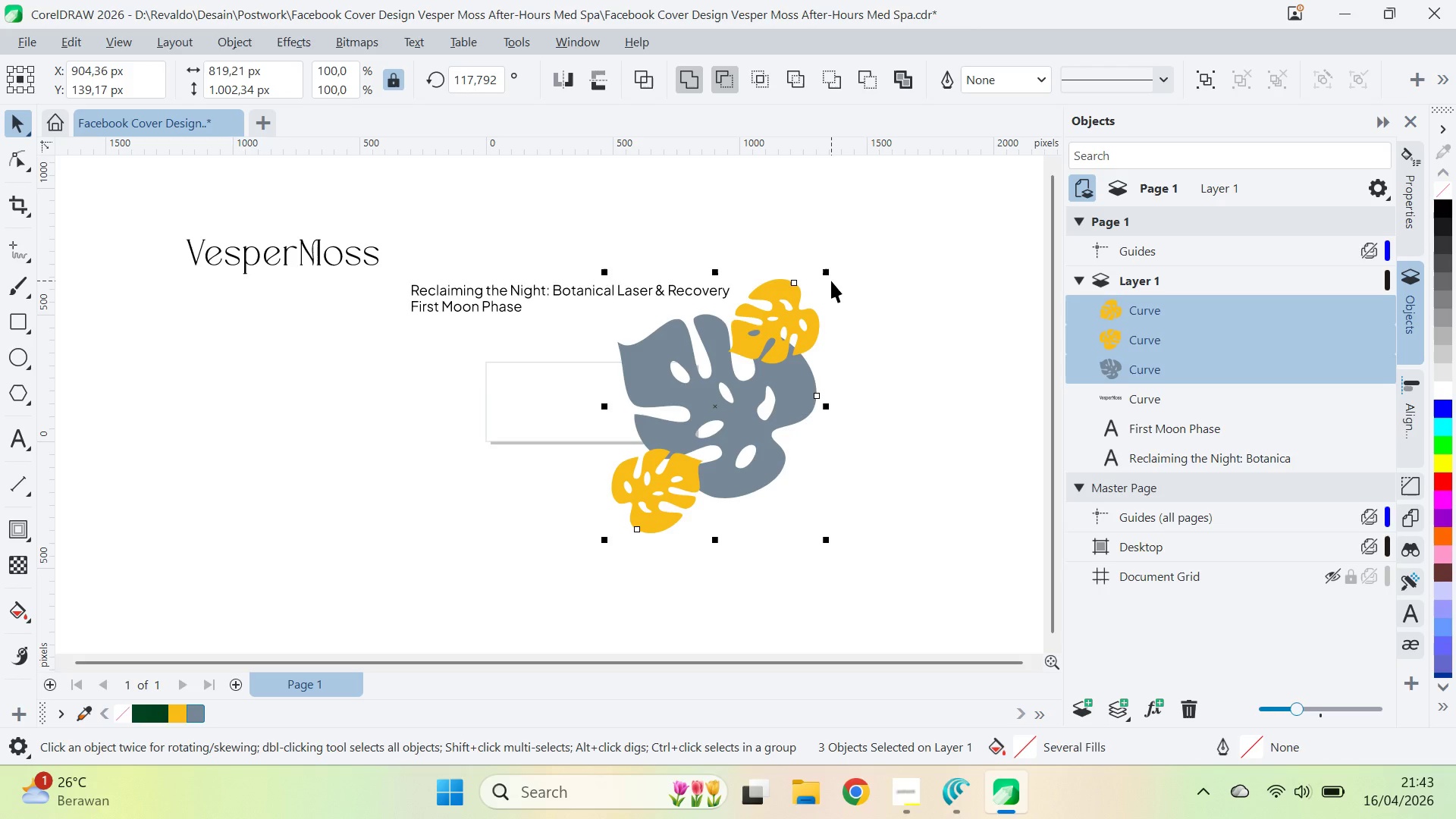 
hold_key(key=ShiftLeft, duration=2.11)
left_click_drag(start_coordinate=[829, 268], to_coordinate=[886, 334])
 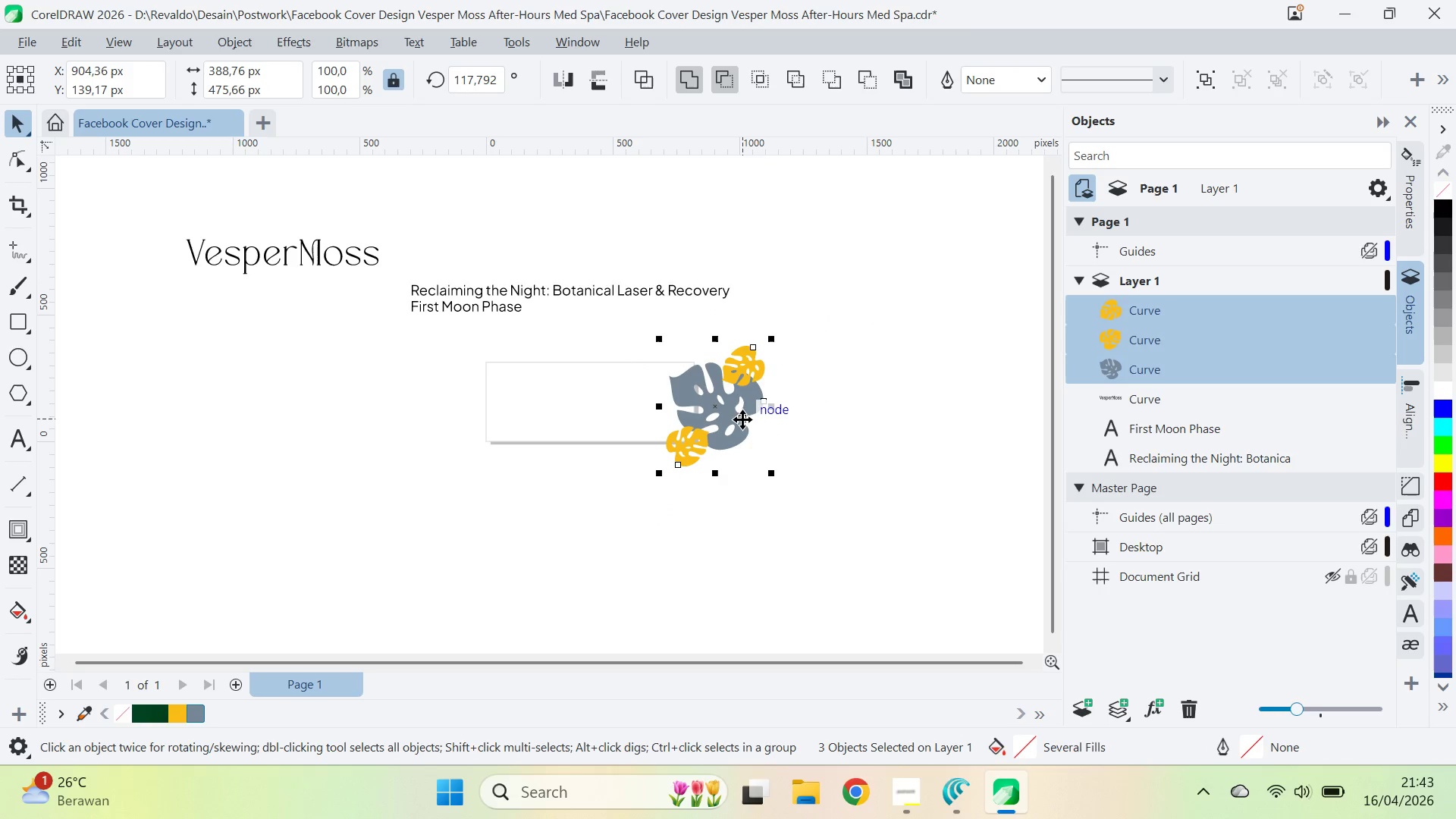 
left_click_drag(start_coordinate=[740, 416], to_coordinate=[683, 425])
 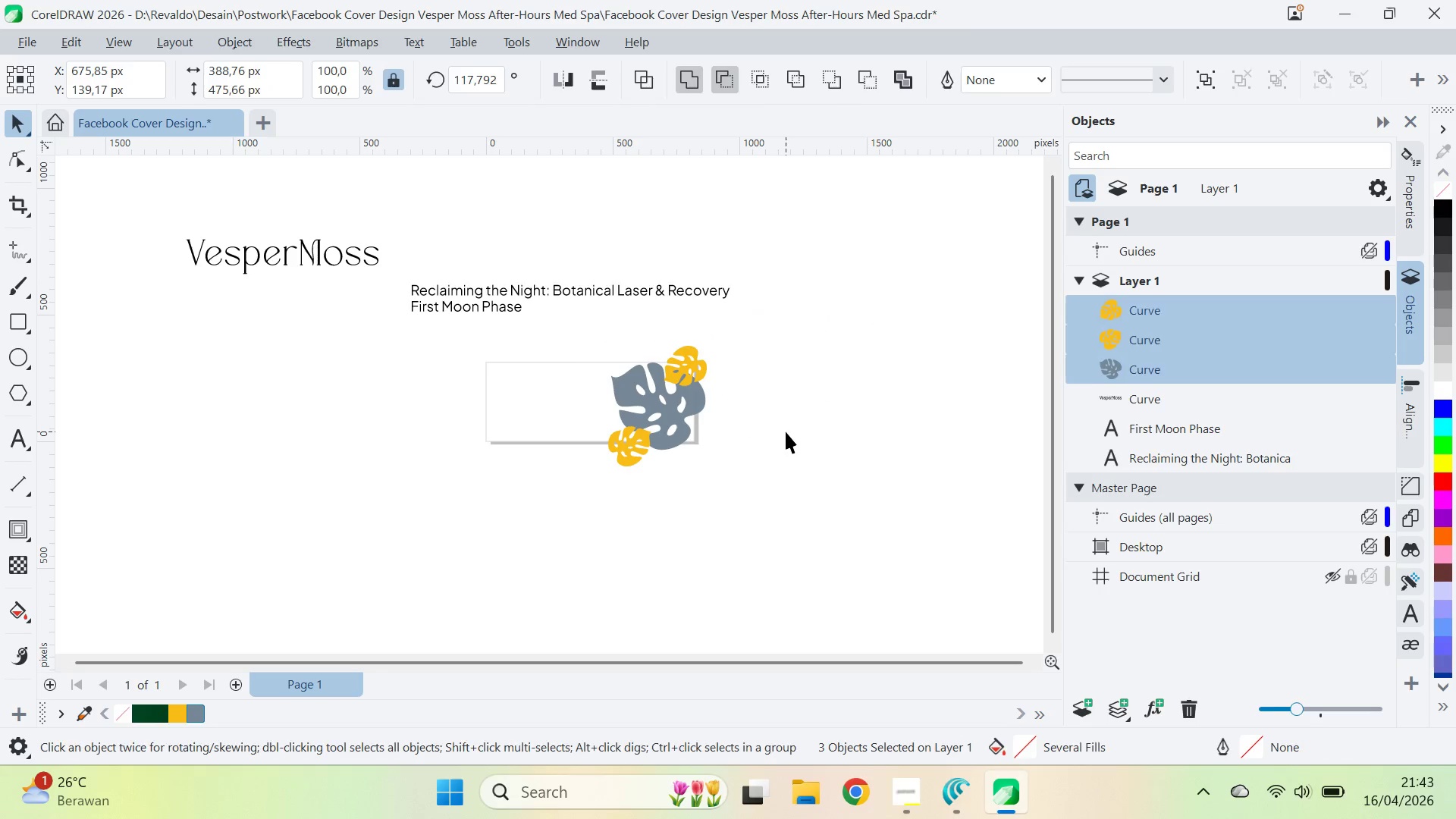 
hold_key(key=ShiftLeft, duration=2.8)
 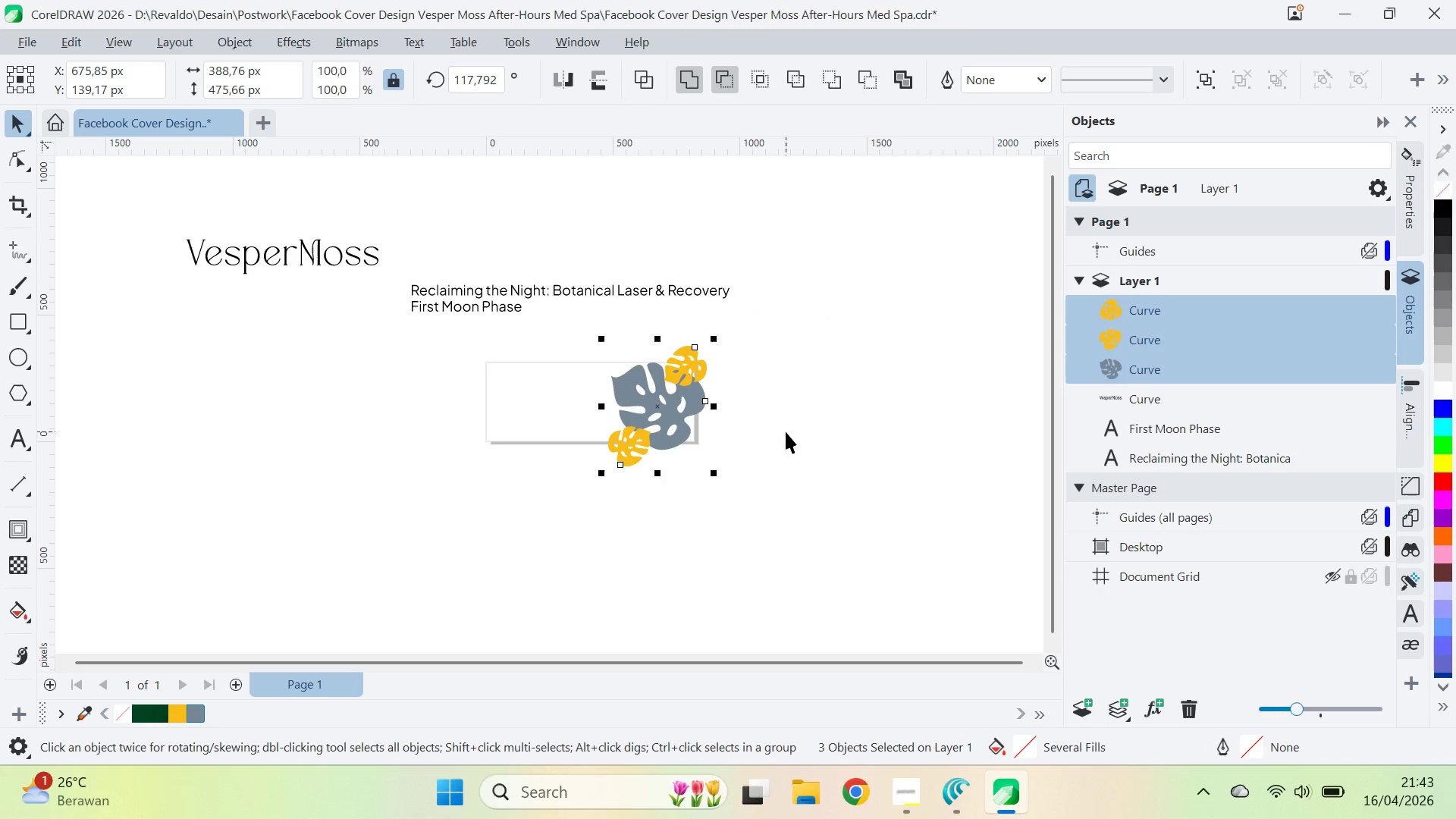 
left_click([786, 431])
 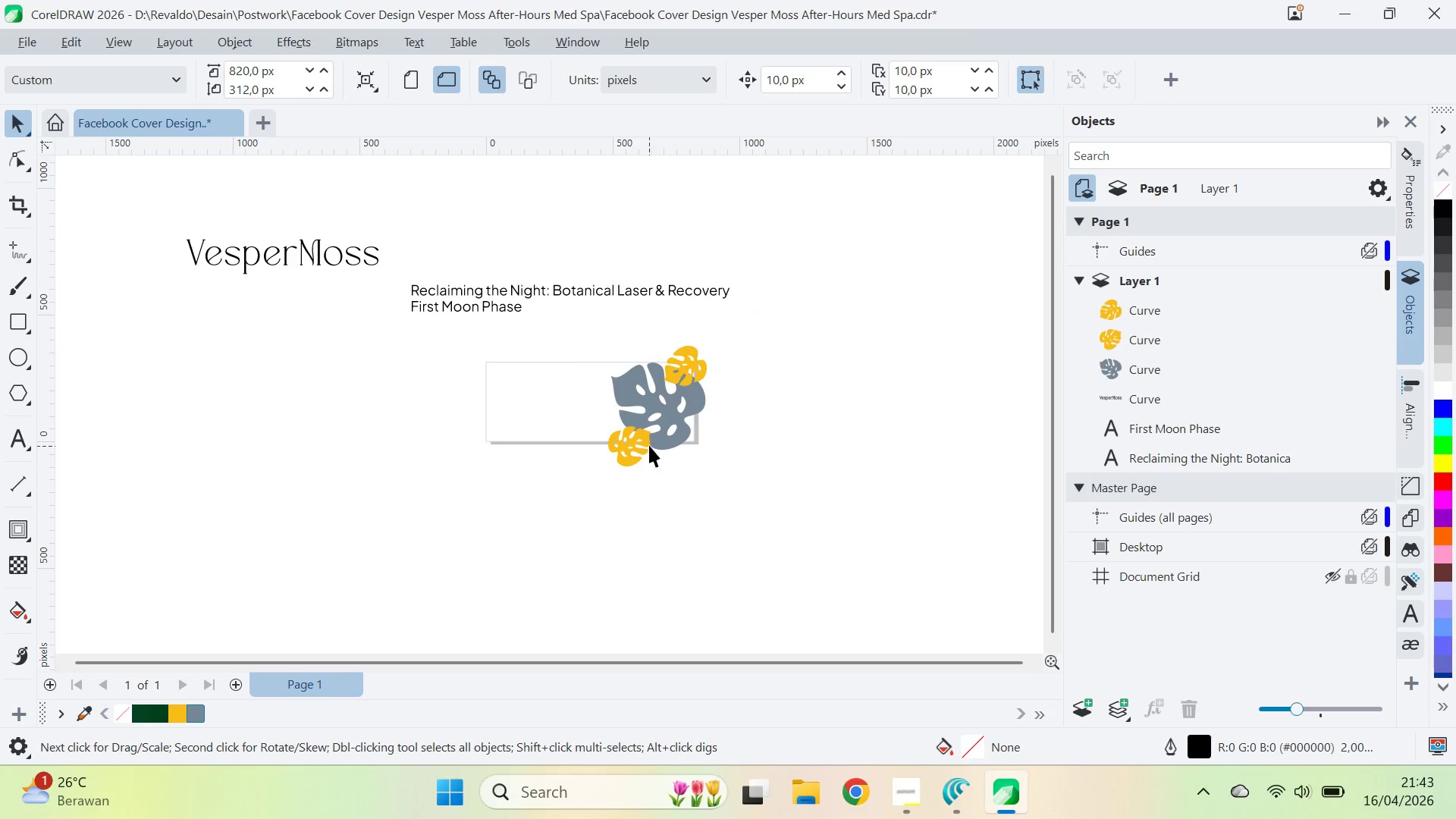 
scroll: coordinate [653, 432], scroll_direction: up, amount: 2.0
 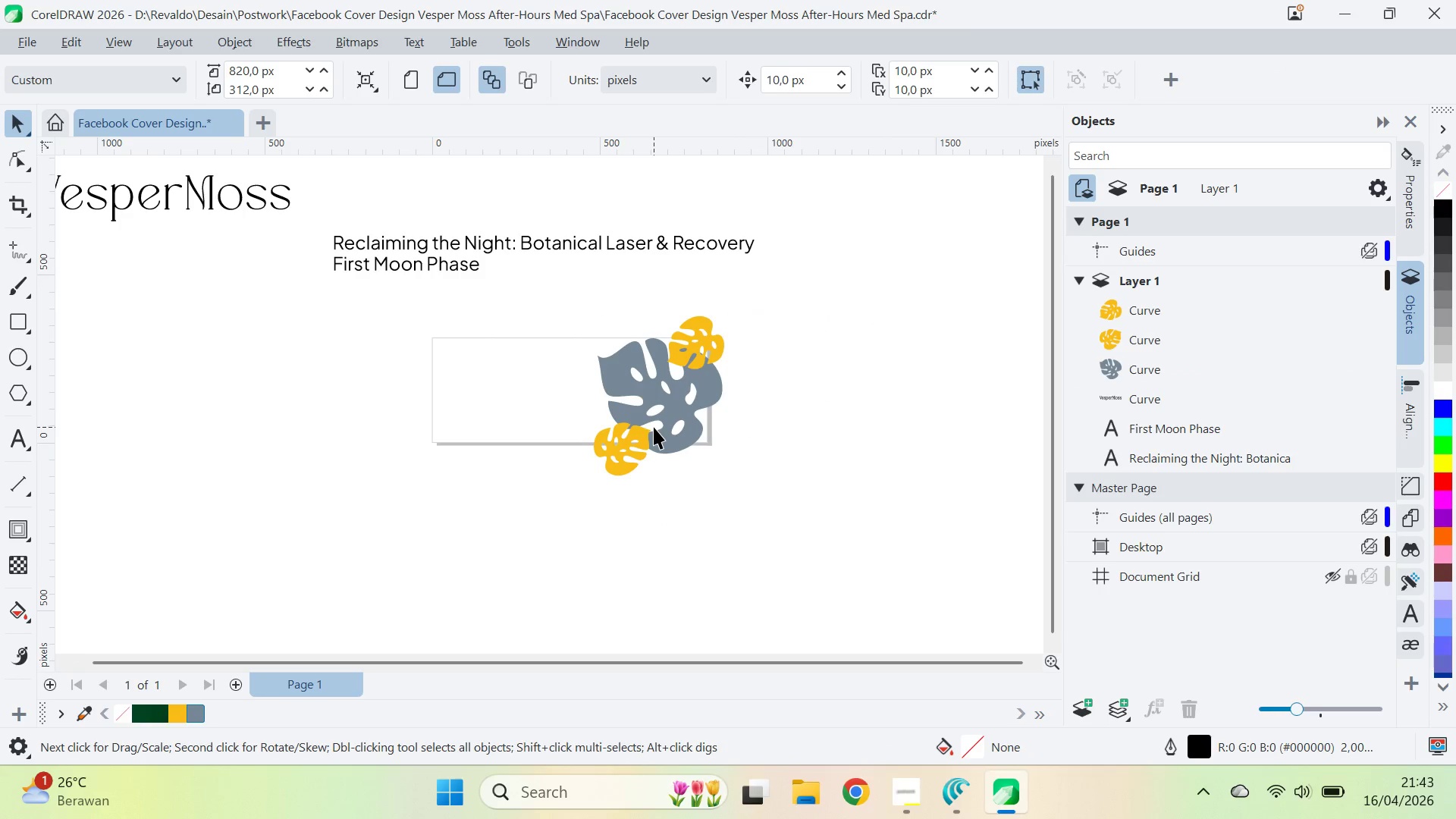 
key(Z)
 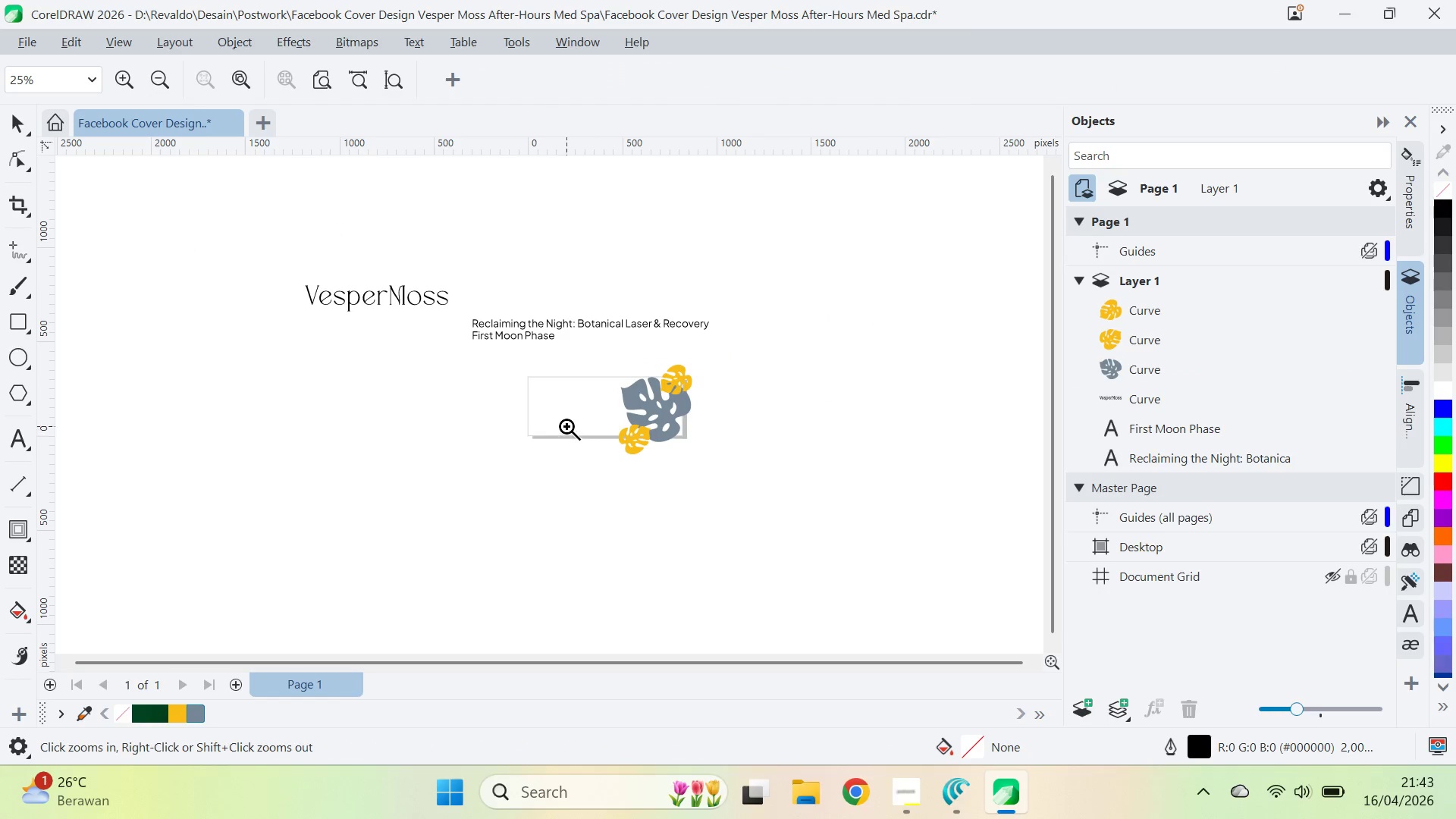 
left_click([566, 426])
 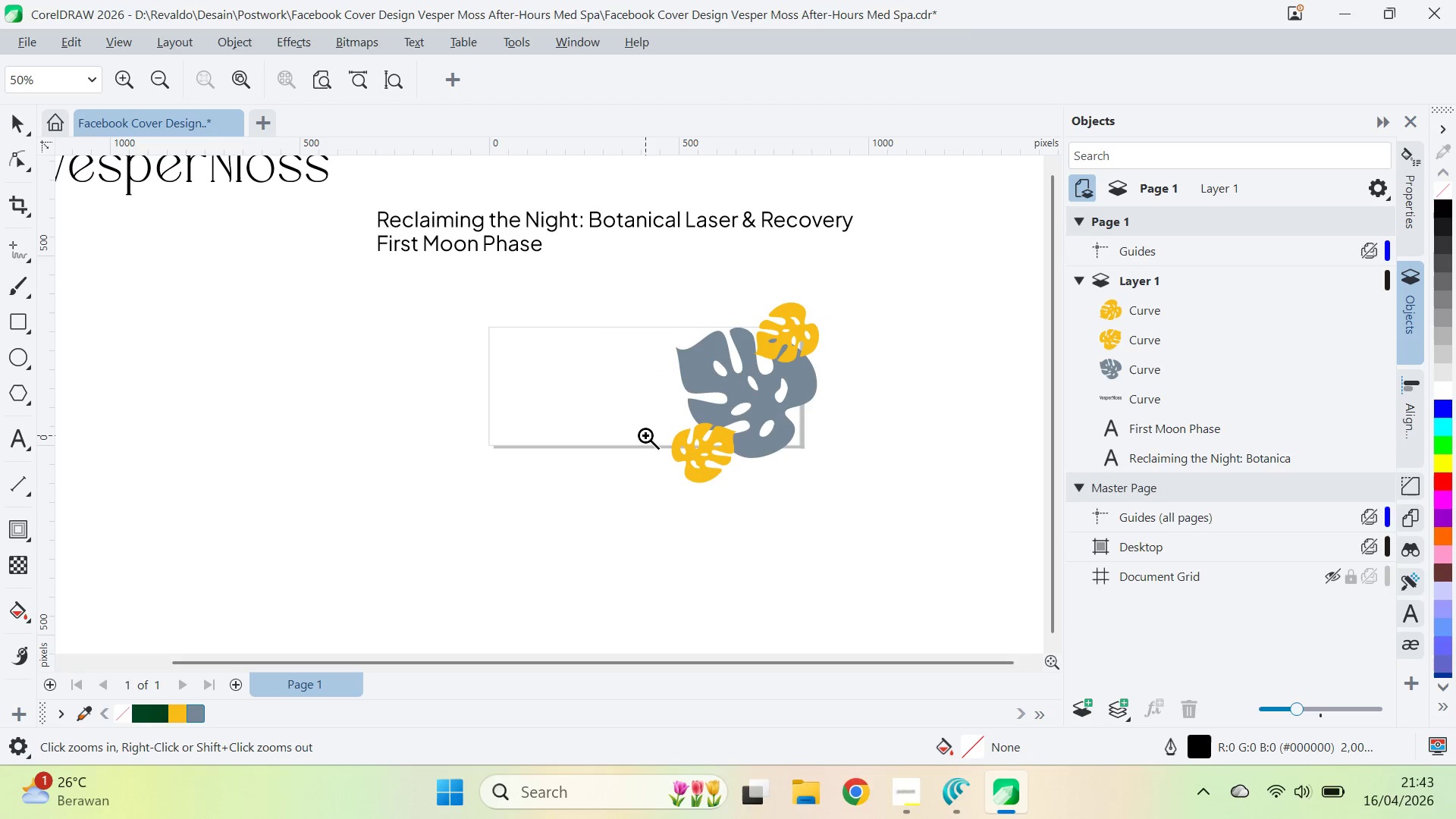 
scroll: coordinate [645, 426], scroll_direction: down, amount: 4.0
 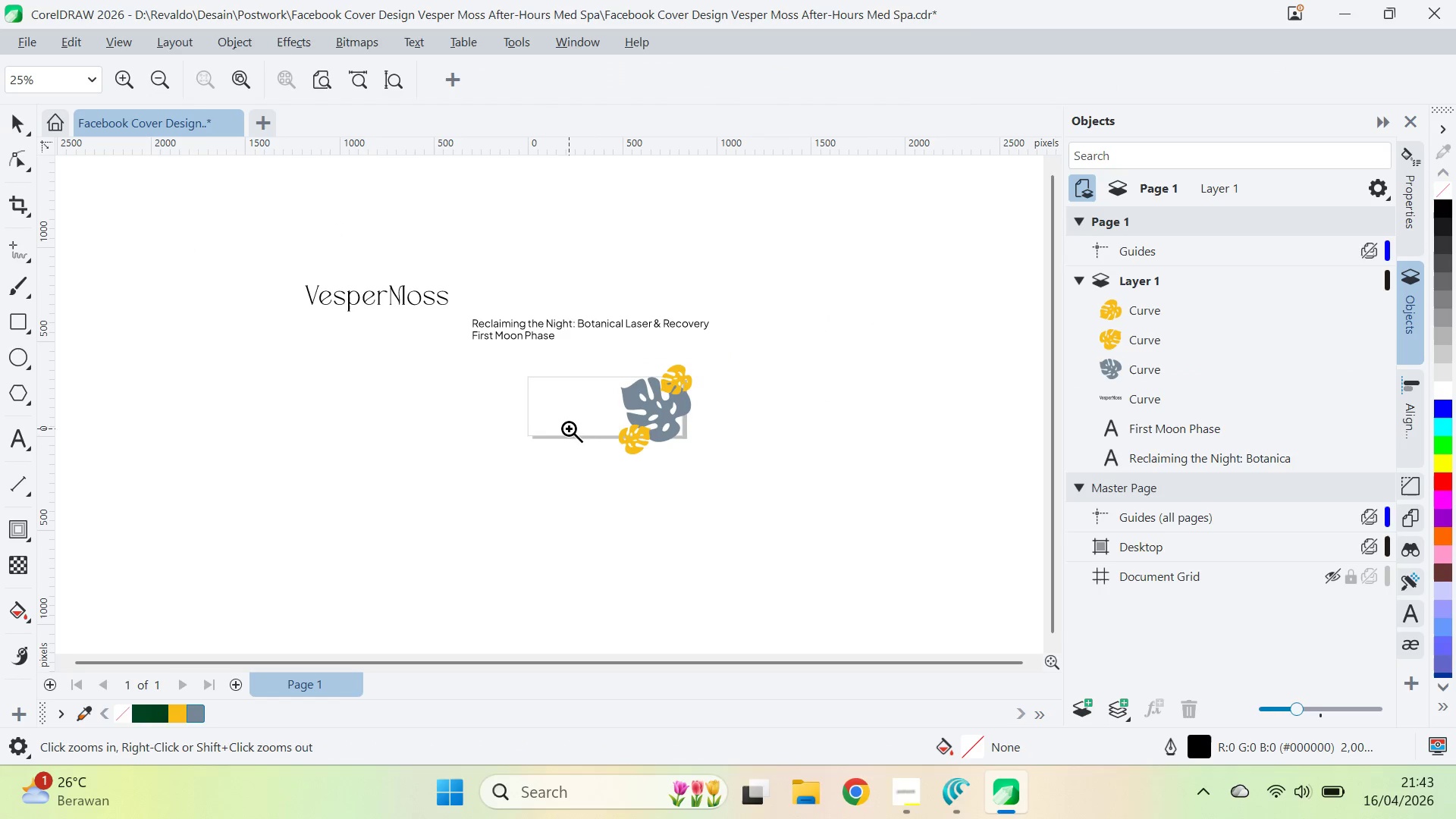 
type(qvqv)
key(Tab)
 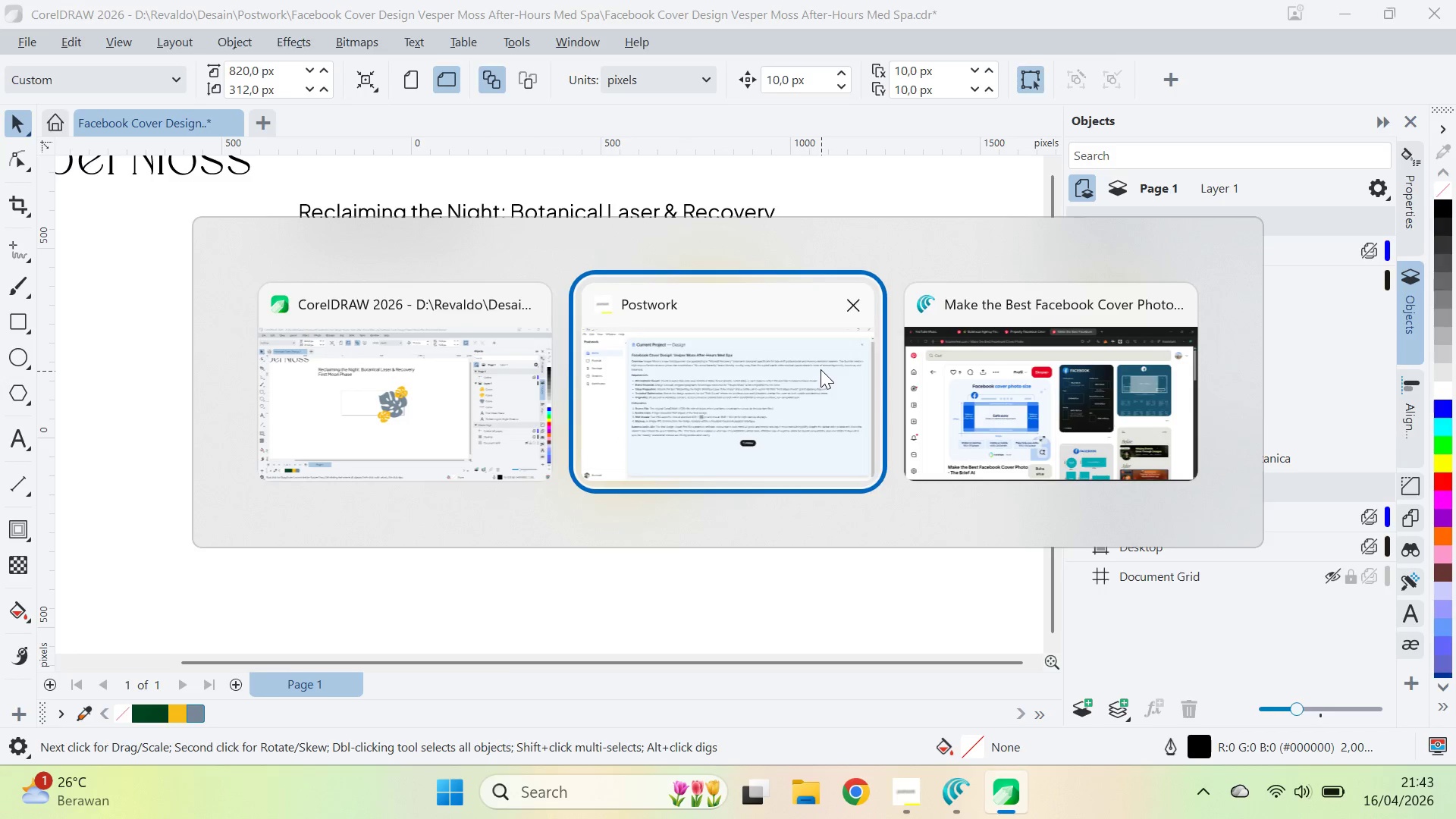 
left_click_drag(start_coordinate=[612, 405], to_coordinate=[534, 397])
 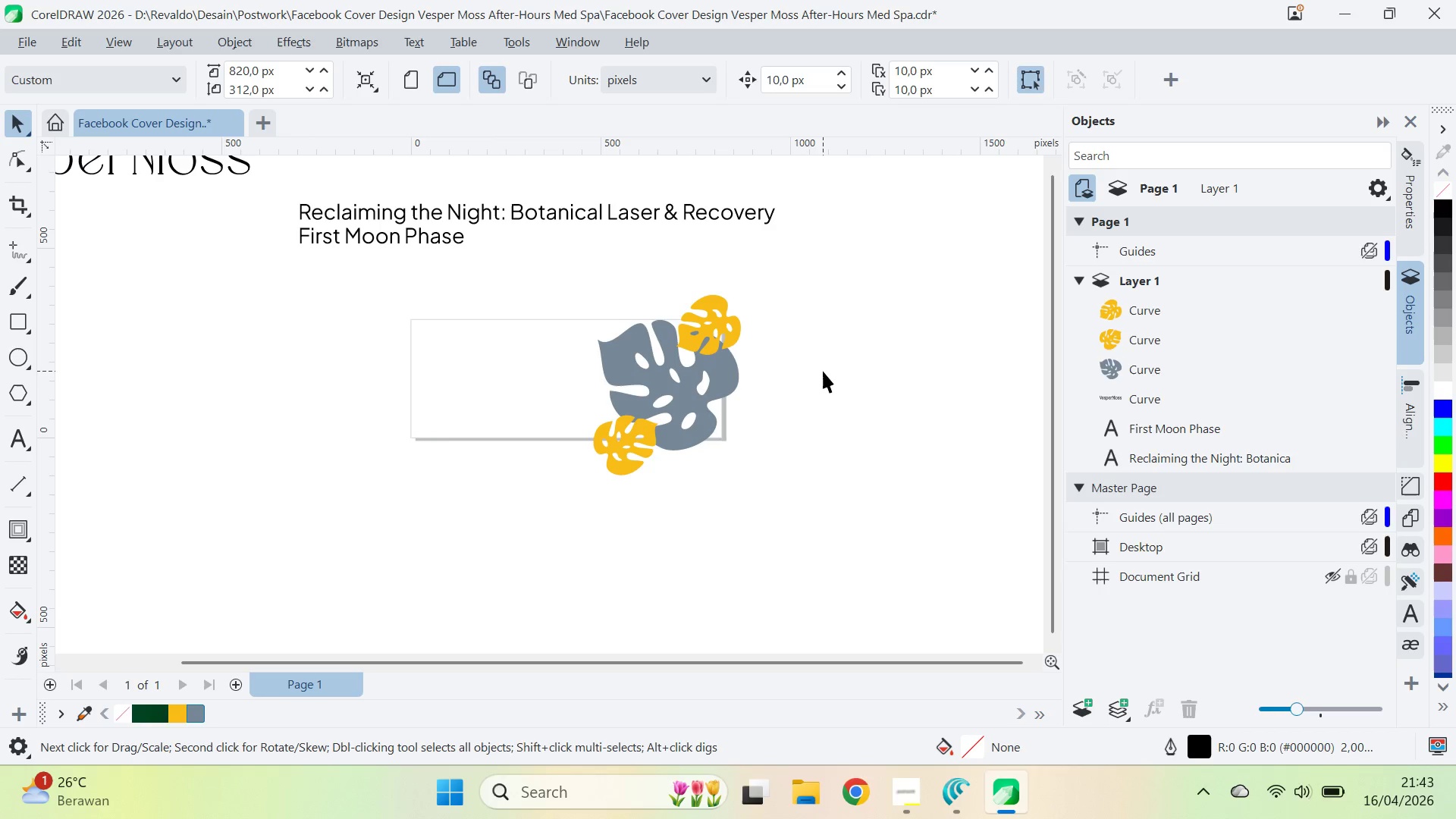 
hold_key(key=AltLeft, duration=0.58)